 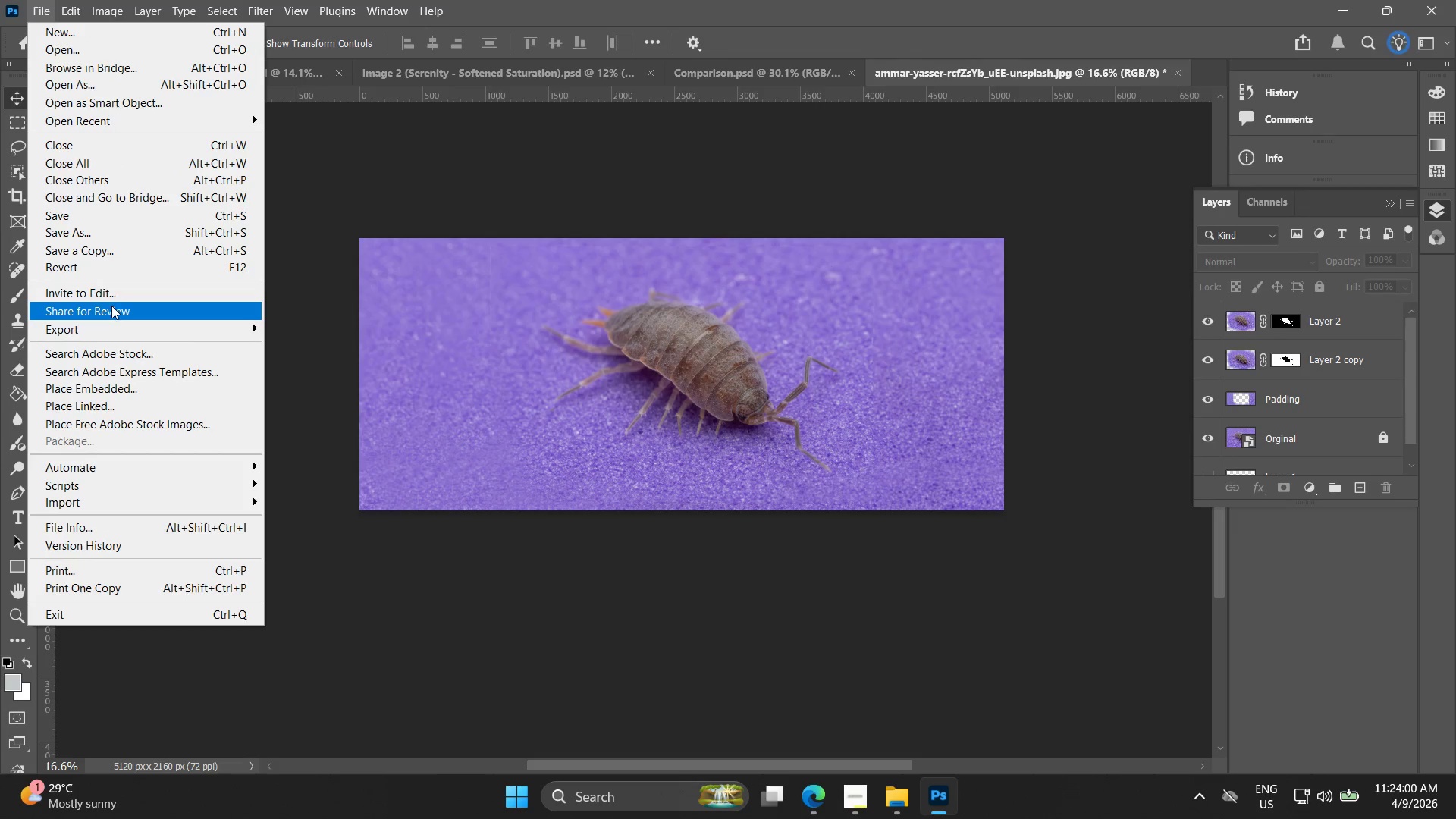 
left_click([108, 235])
 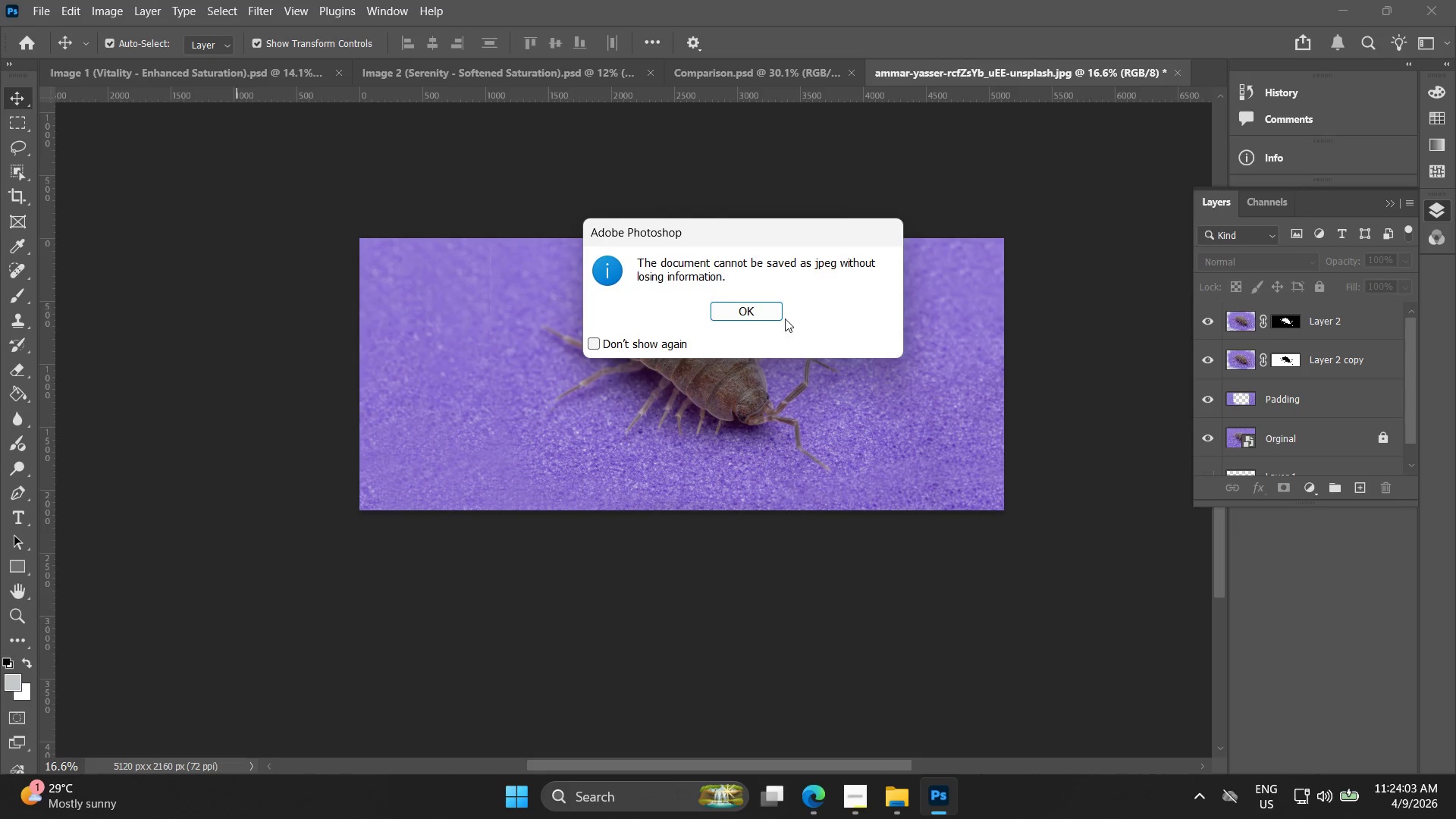 
left_click([734, 306])
 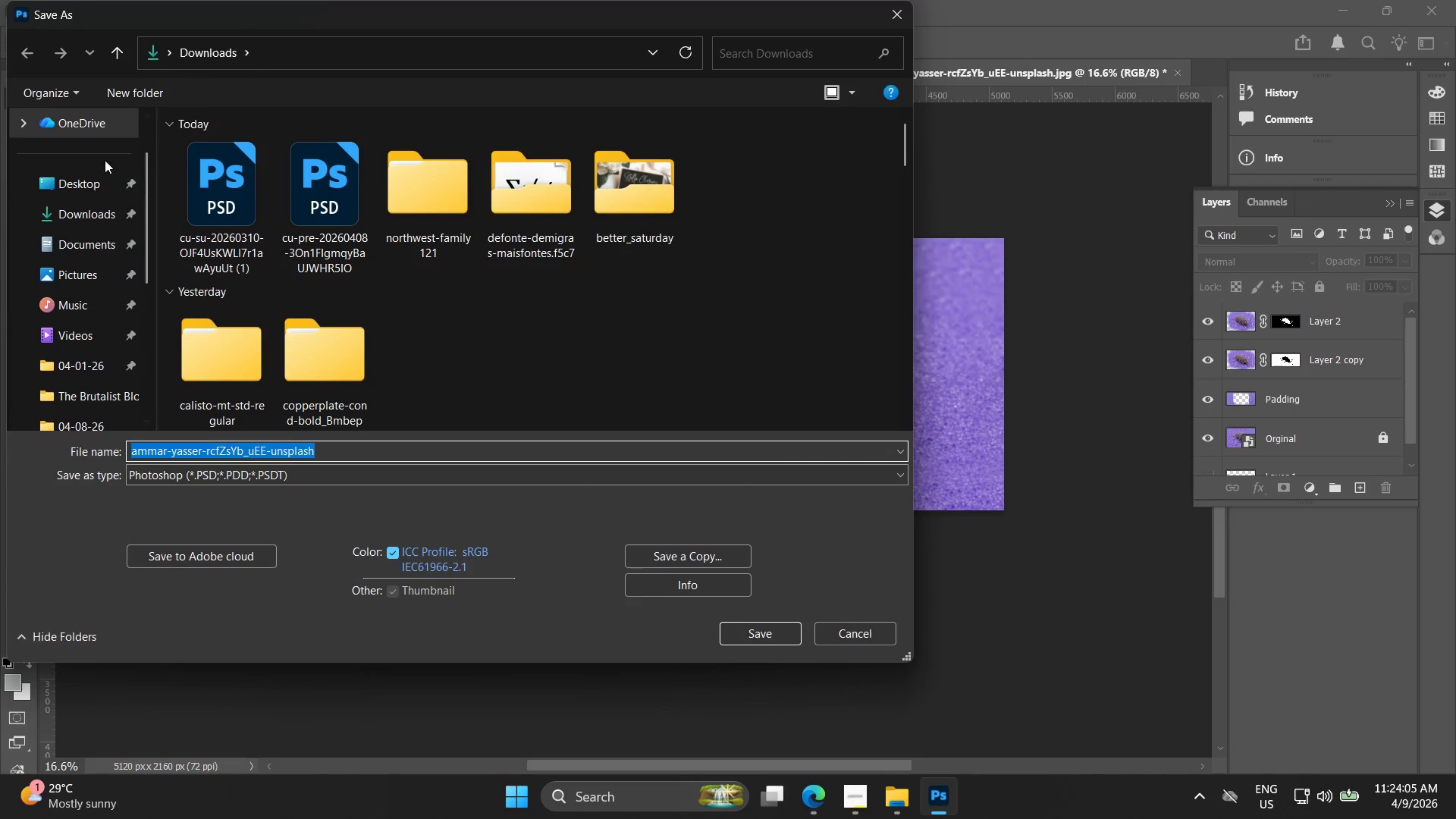 
left_click([80, 187])
 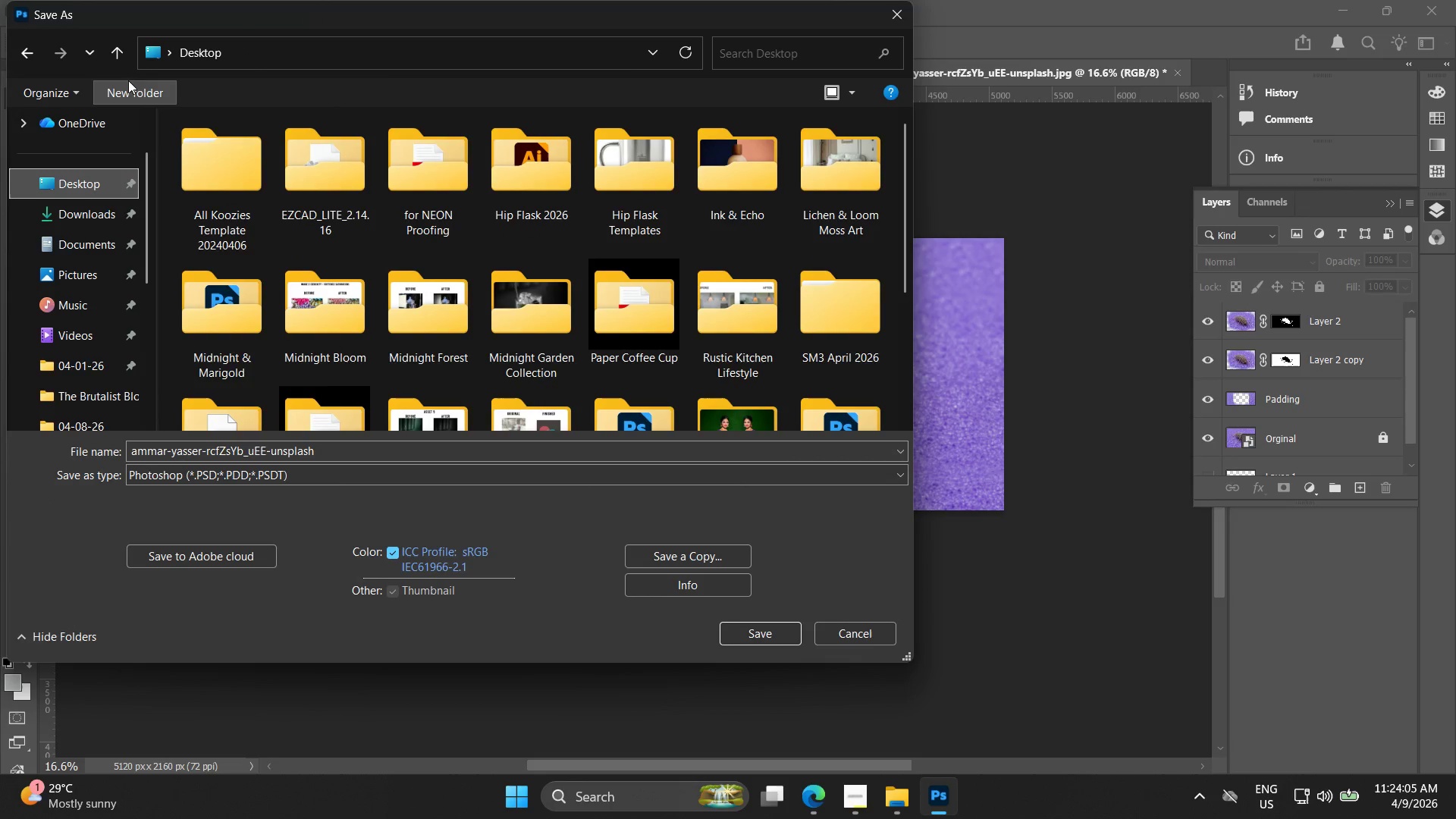 
left_click([129, 97])
 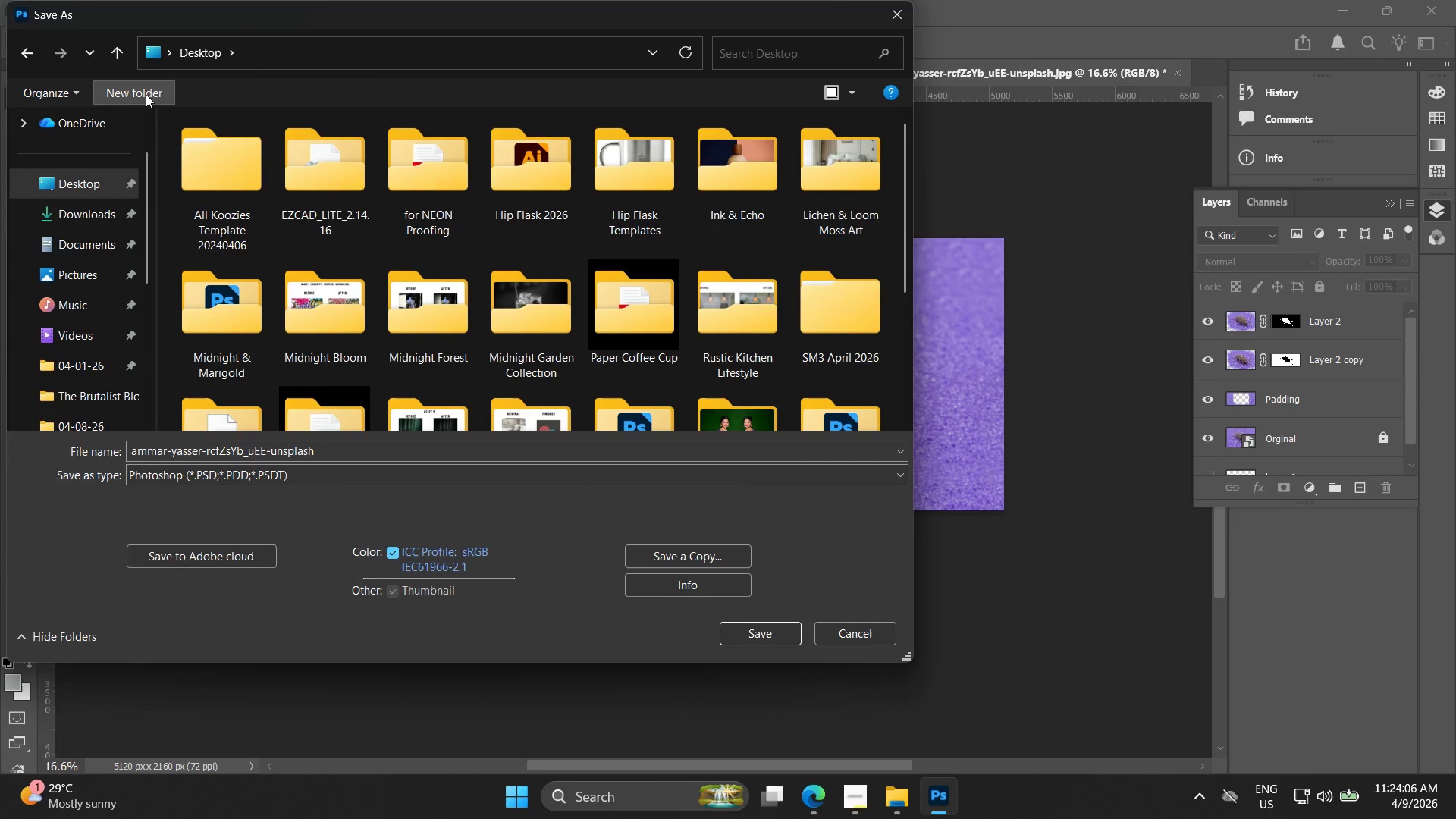 
hold_key(key=ControlLeft, duration=0.41)
 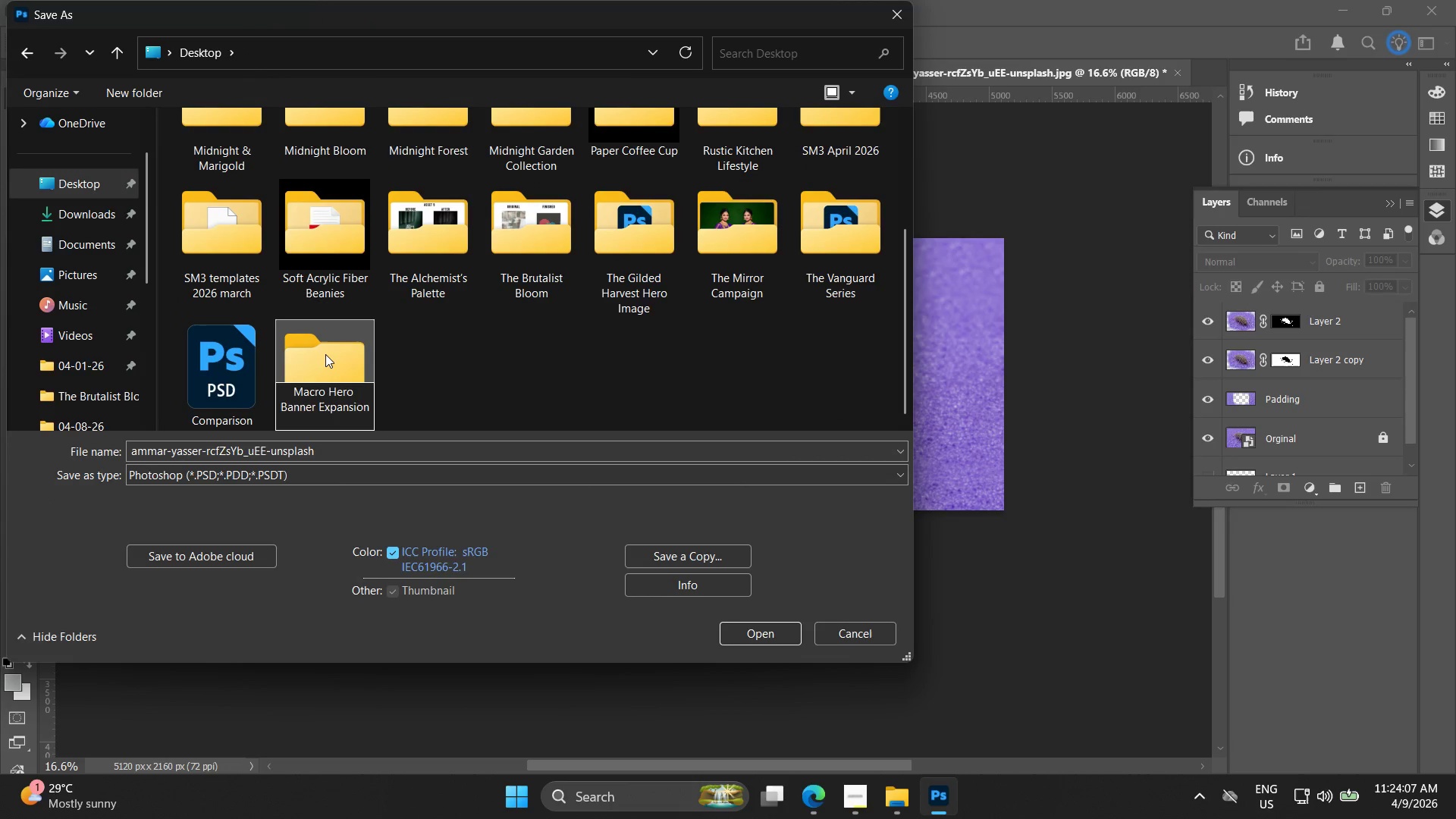 
key(V)
 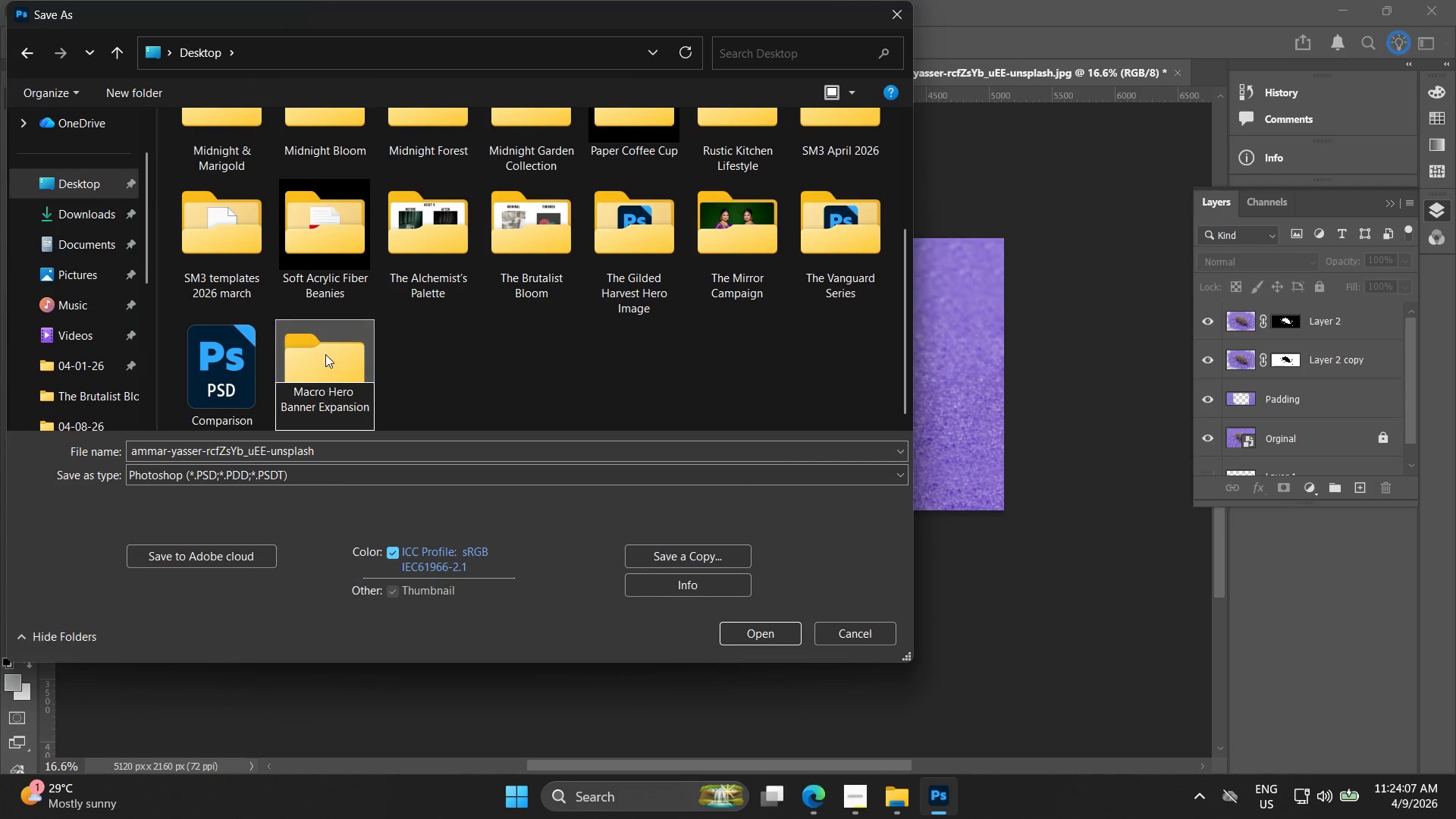 
double_click([326, 351])
 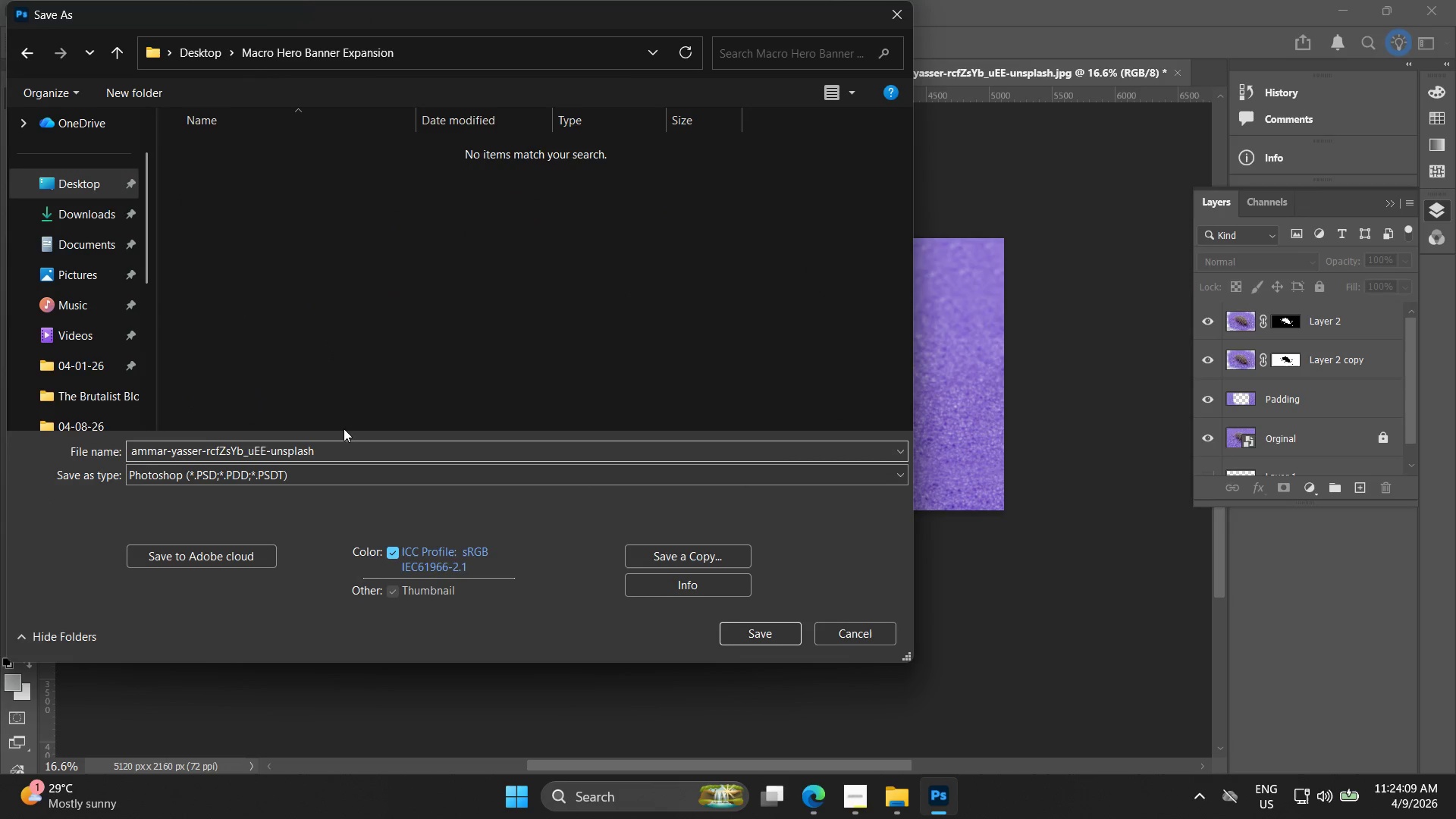 
left_click([347, 453])
 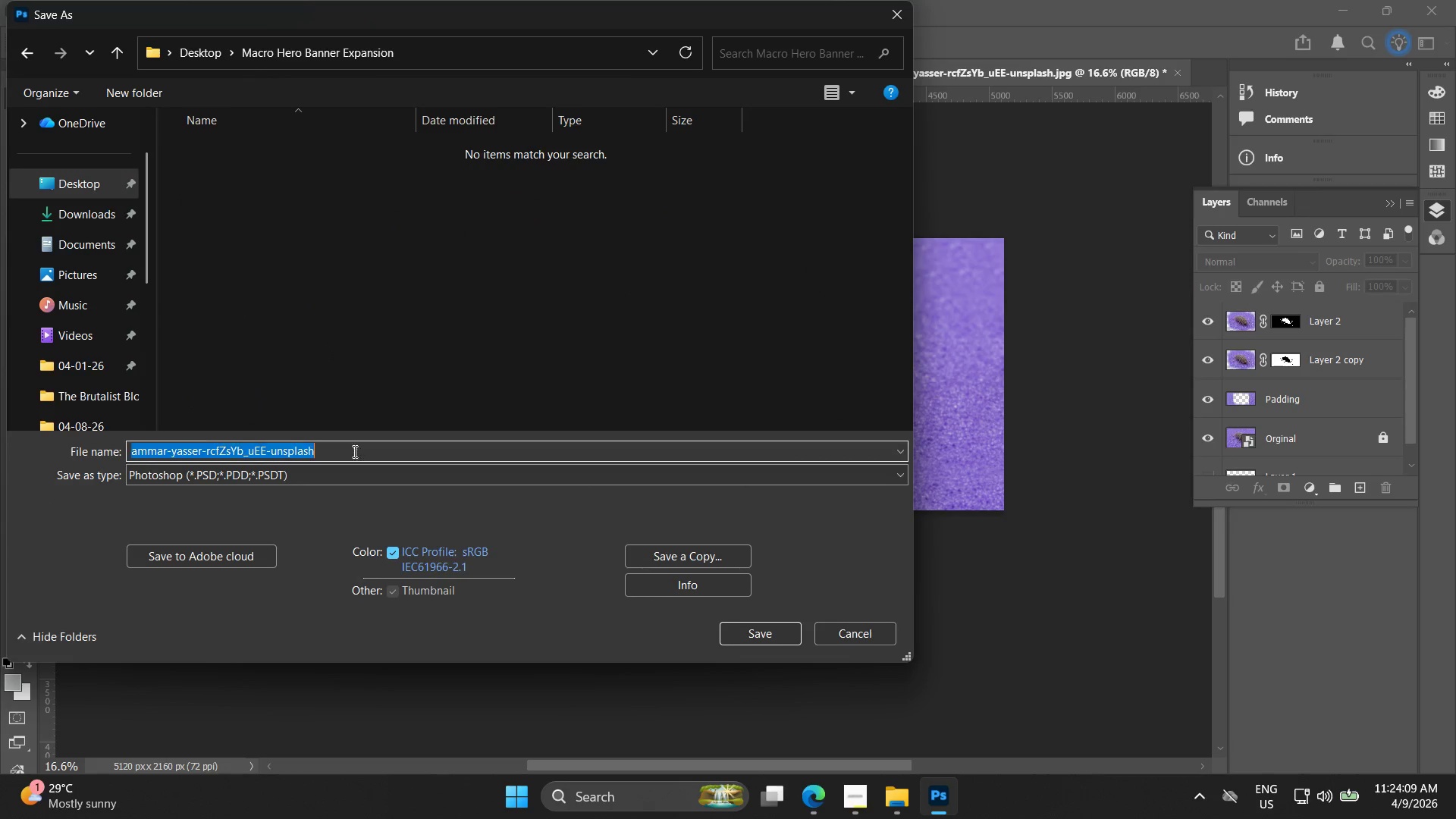 
key(Control+ControlLeft)
 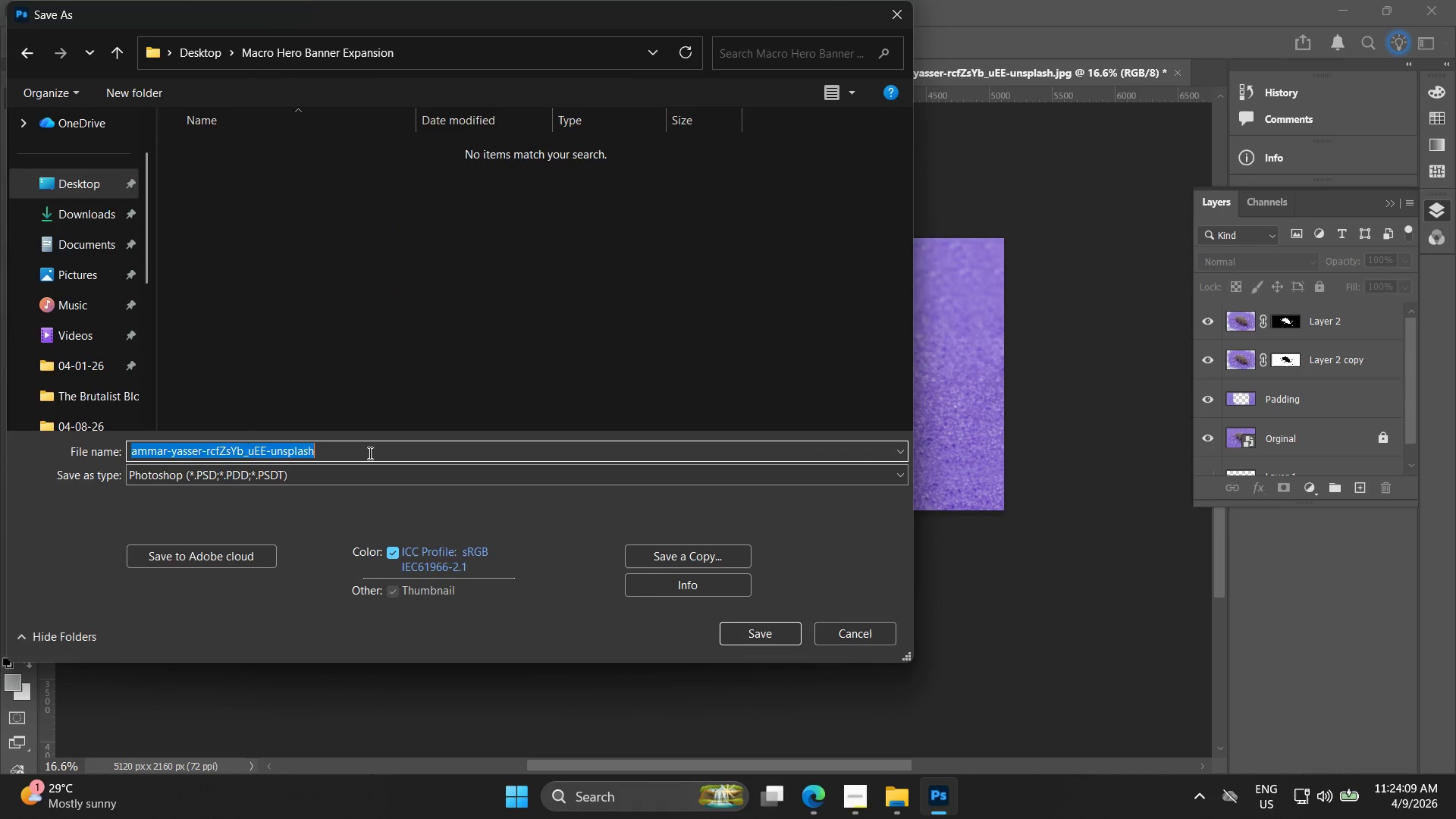 
key(Control+V)
 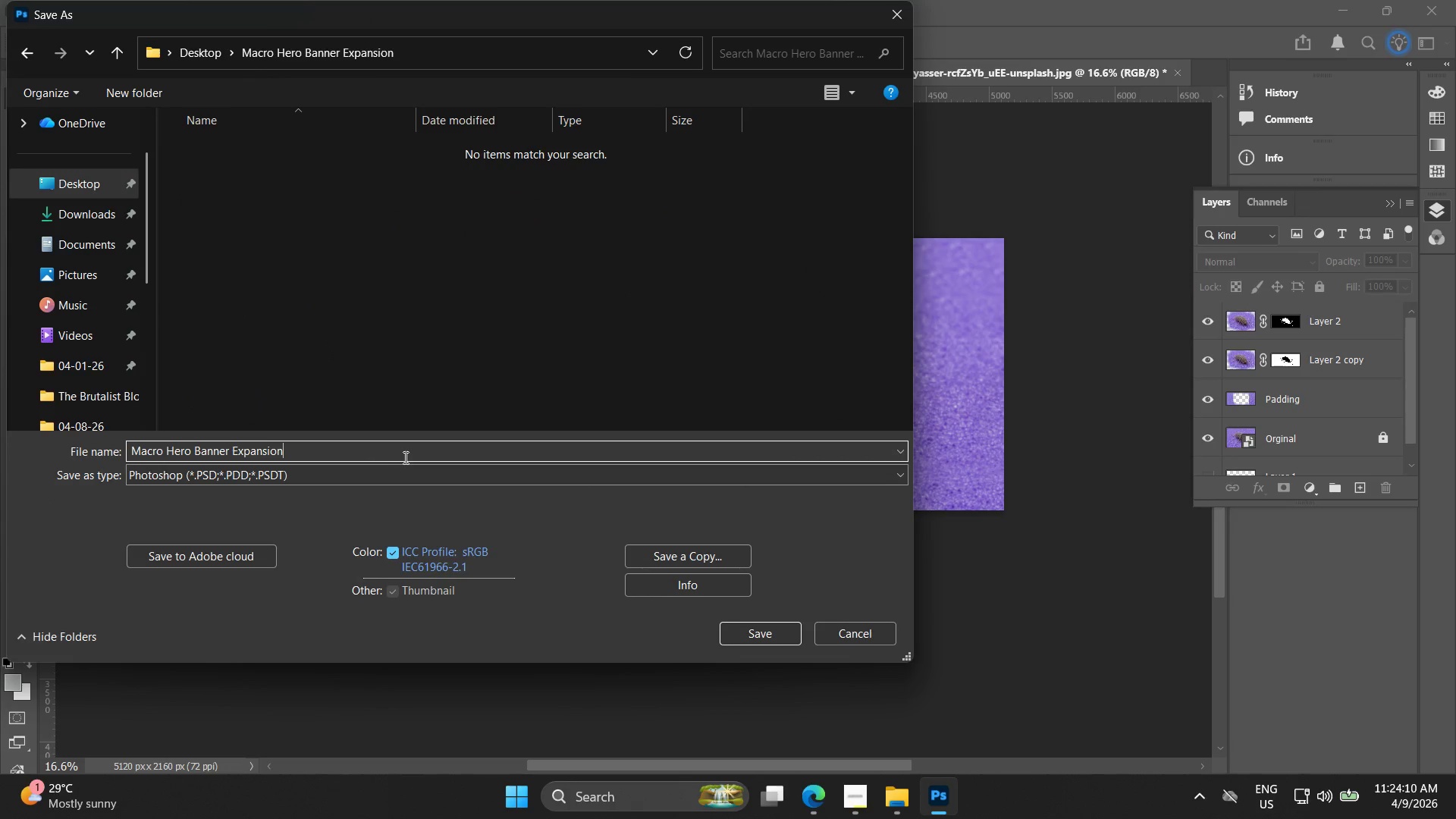 
type( LAye)
key(Backspace)
key(Backspace)
key(Backspace)
type(ayered PSD)
 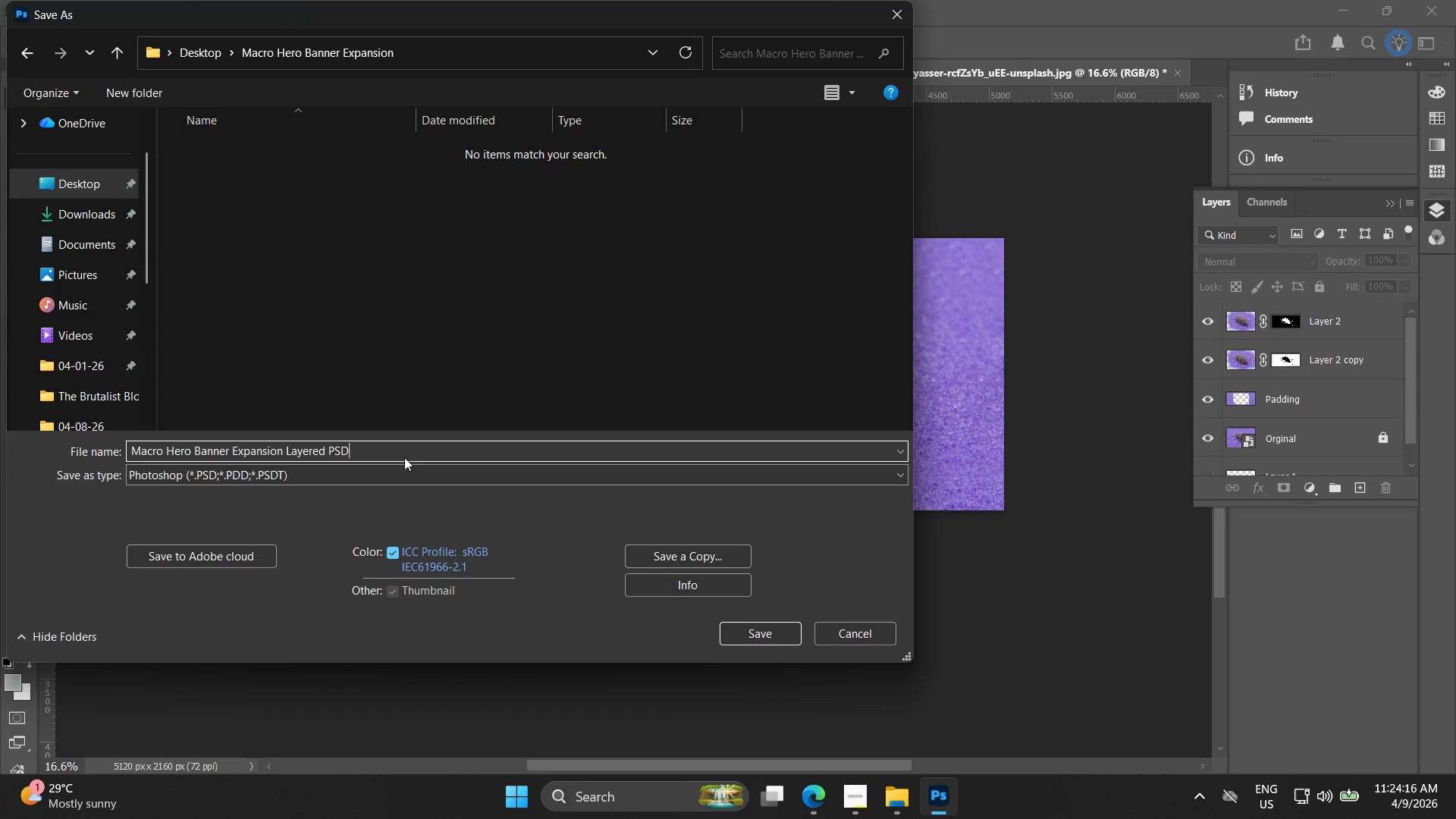 
left_click_drag(start_coordinate=[784, 639], to_coordinate=[776, 649])
 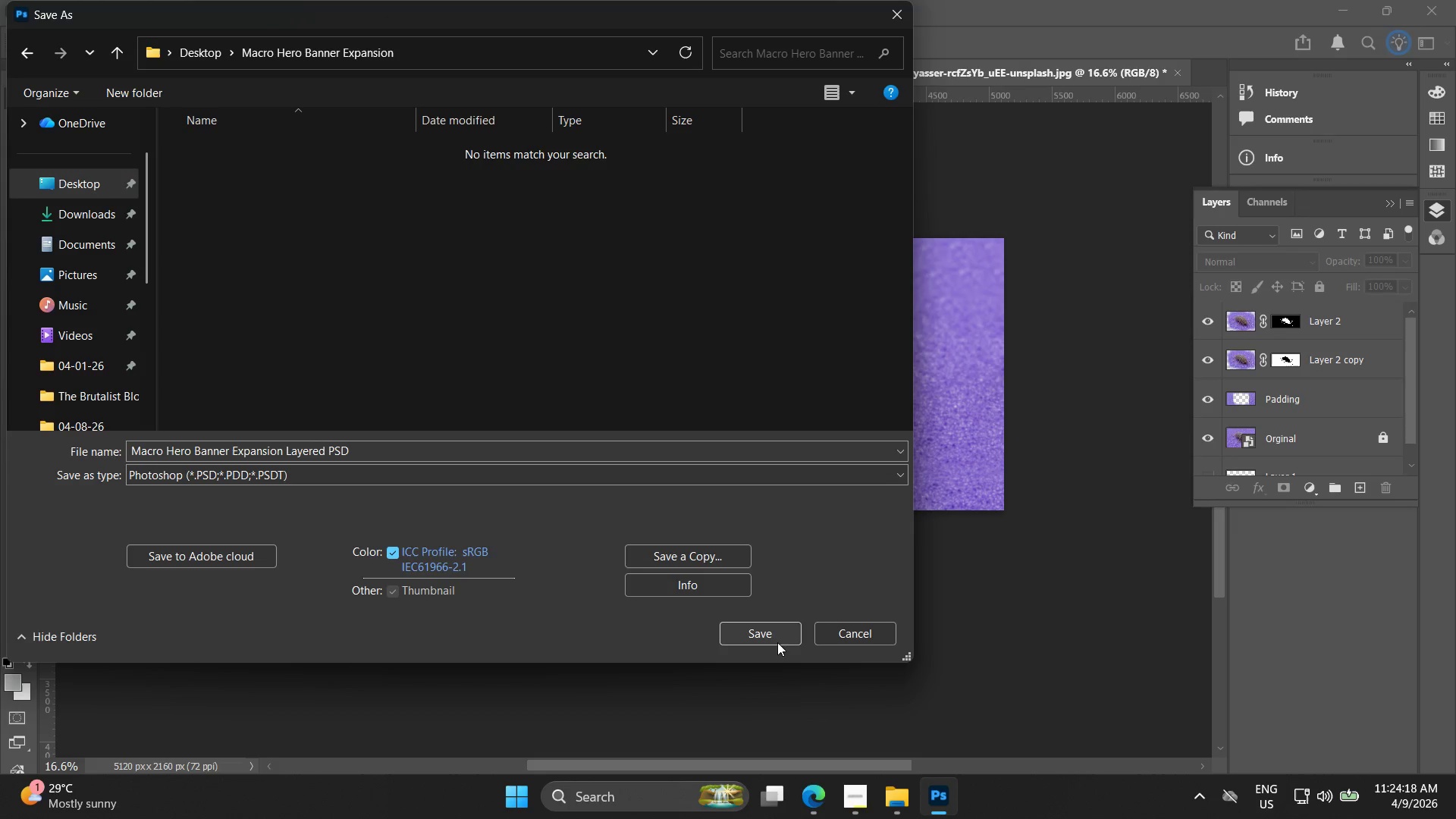 
double_click([777, 639])
 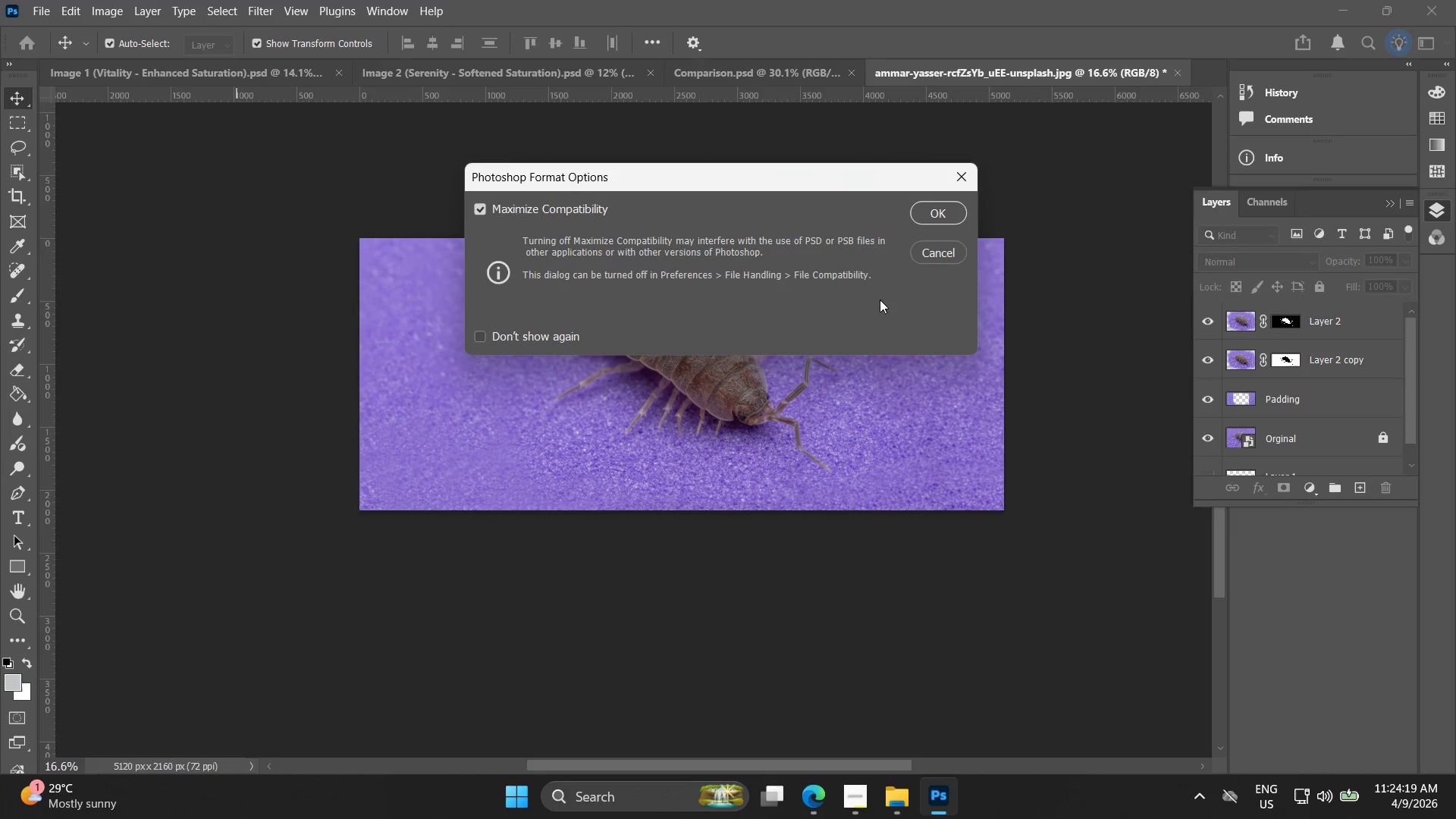 
left_click([926, 218])